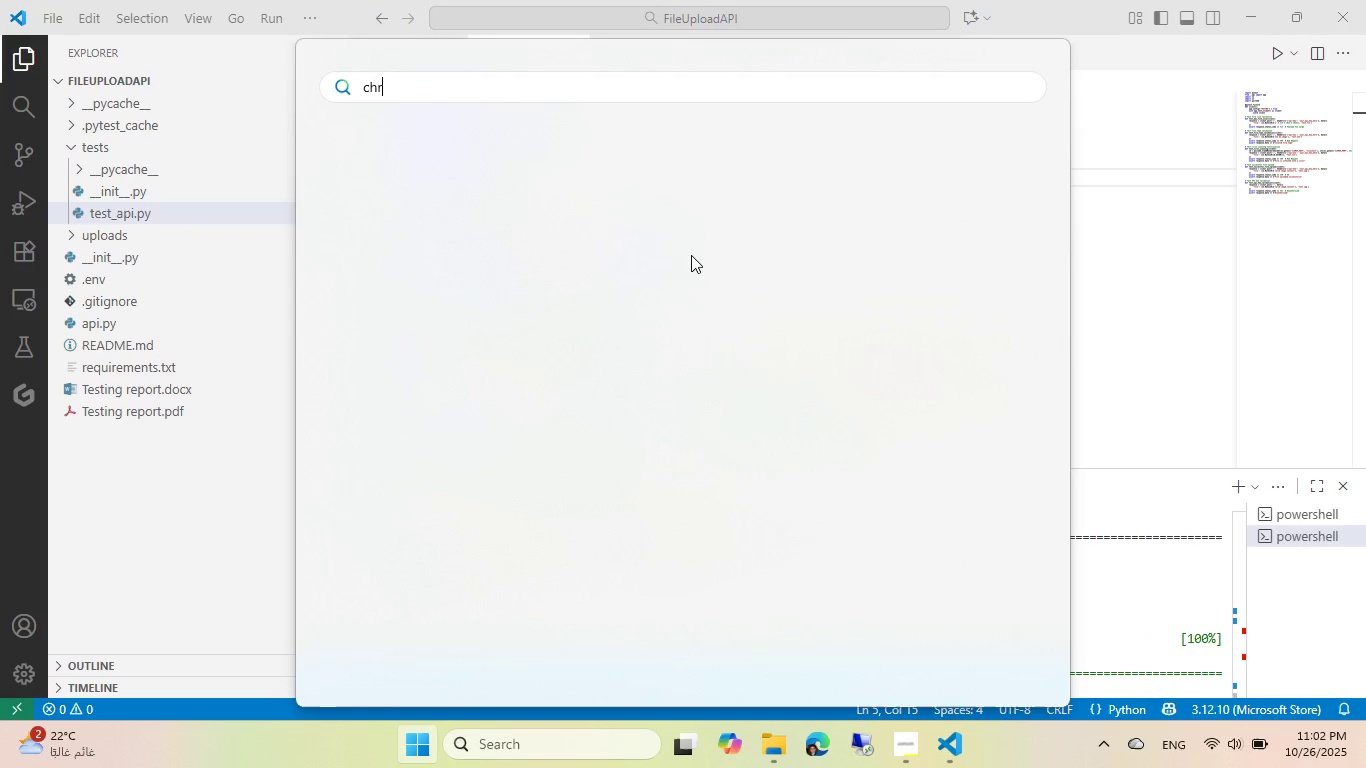 
key(Enter)
 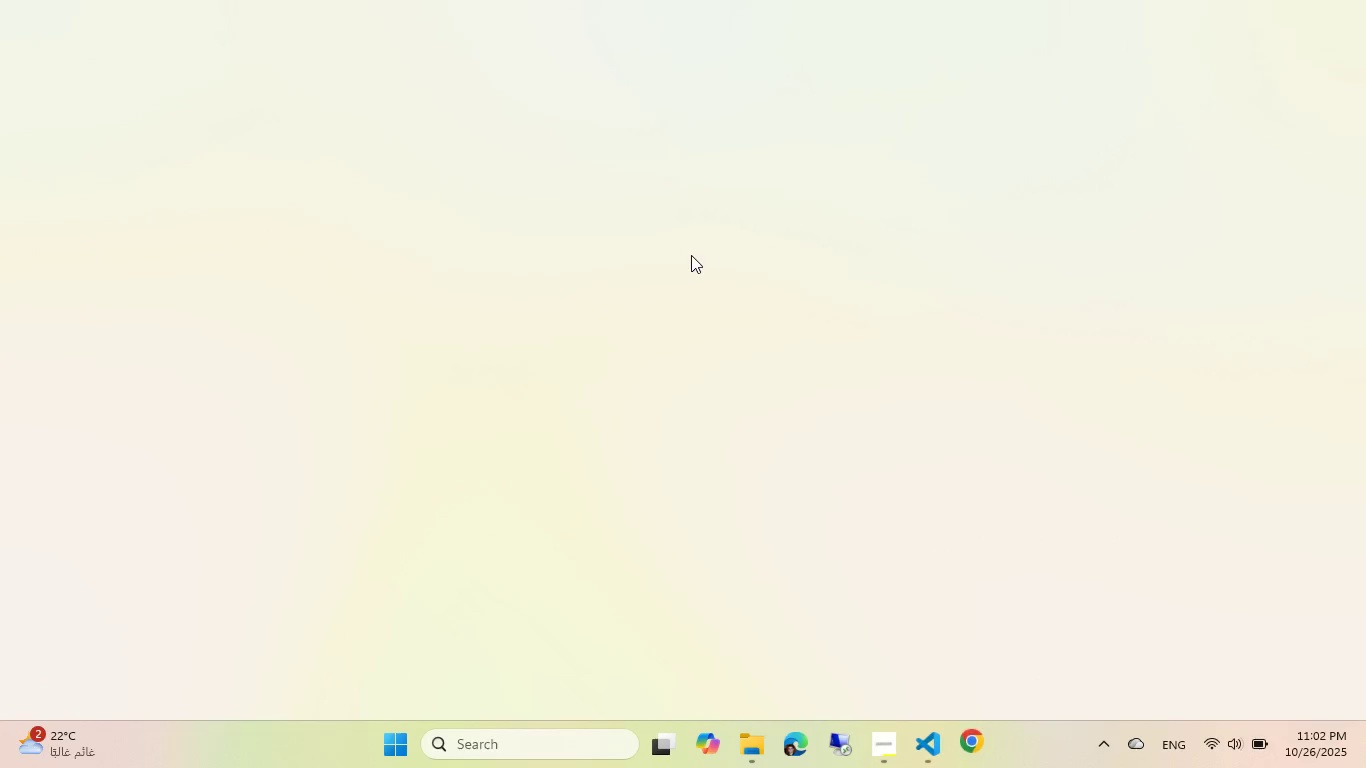 
wait(7.3)
 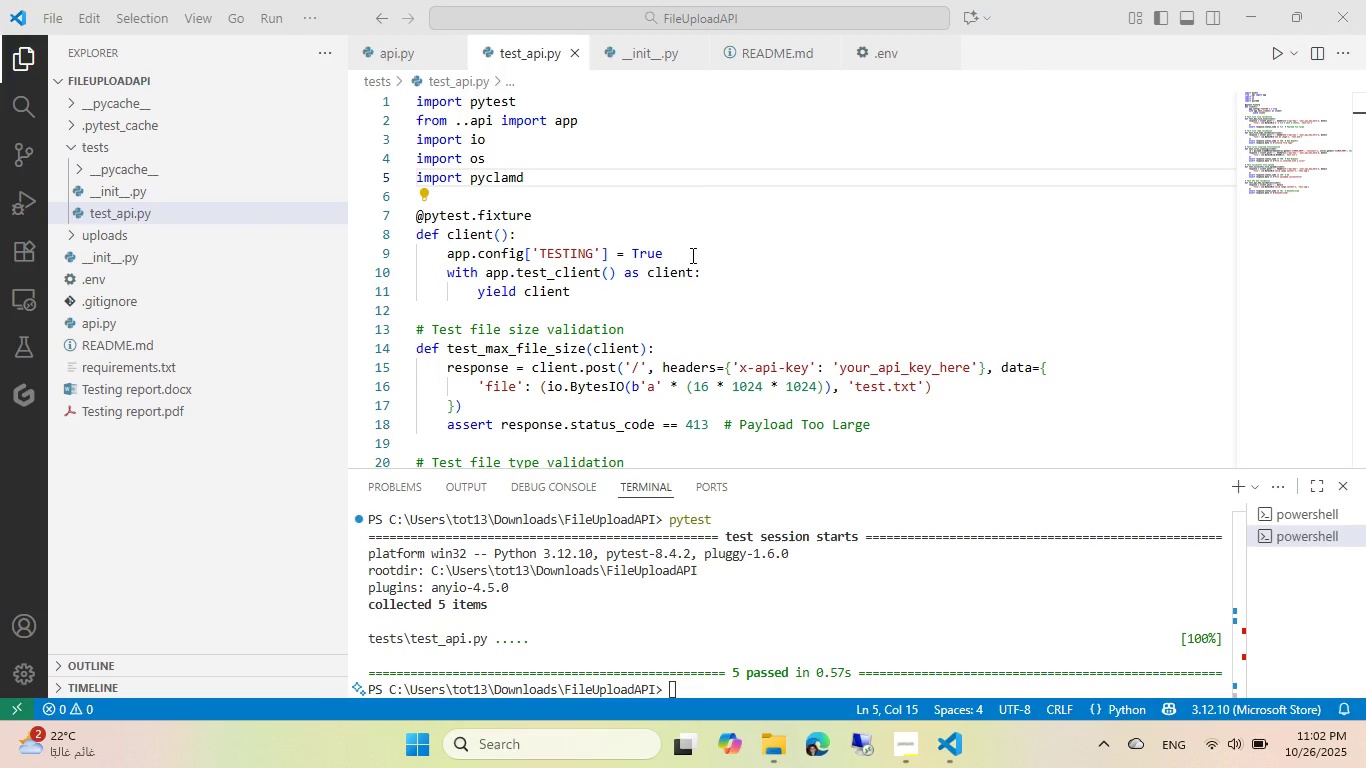 
key(Control+ControlLeft)
 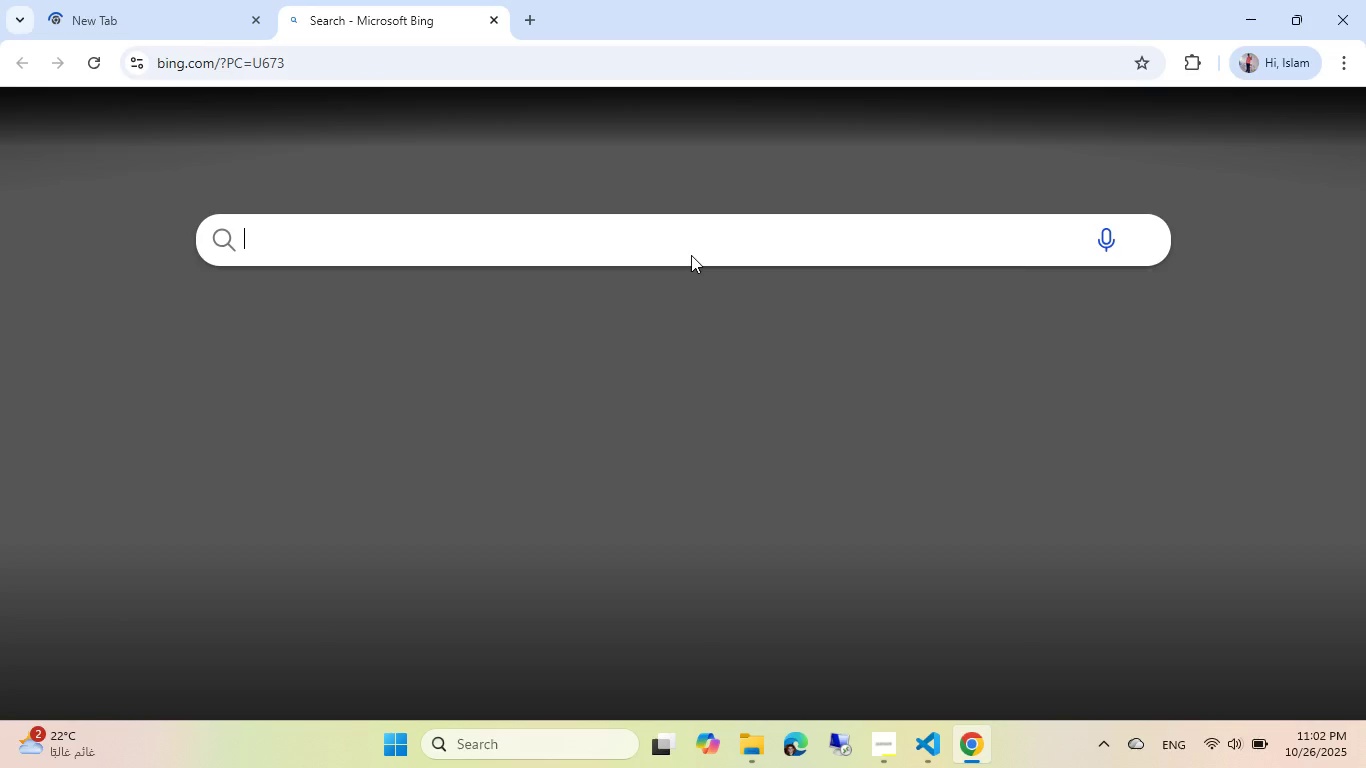 
key(Control+W)
 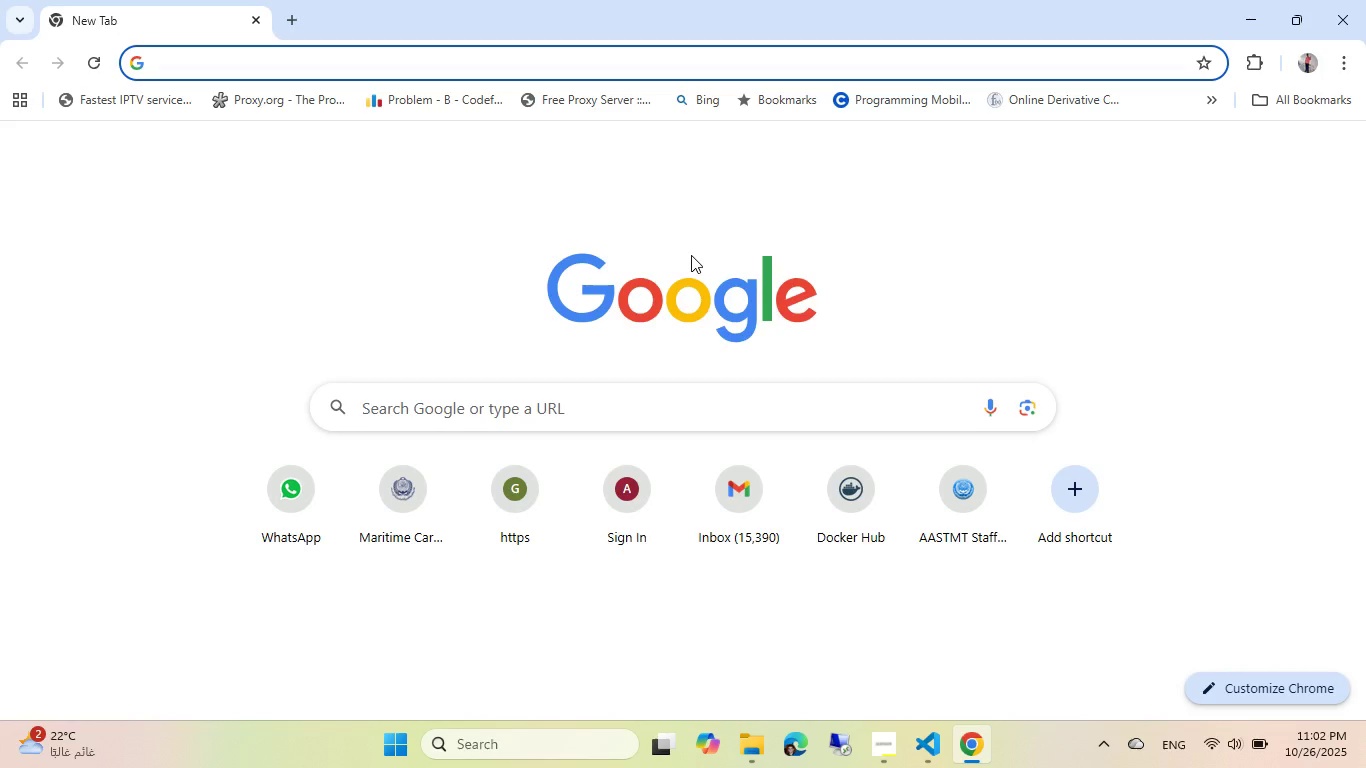 
type(pytest .env)
 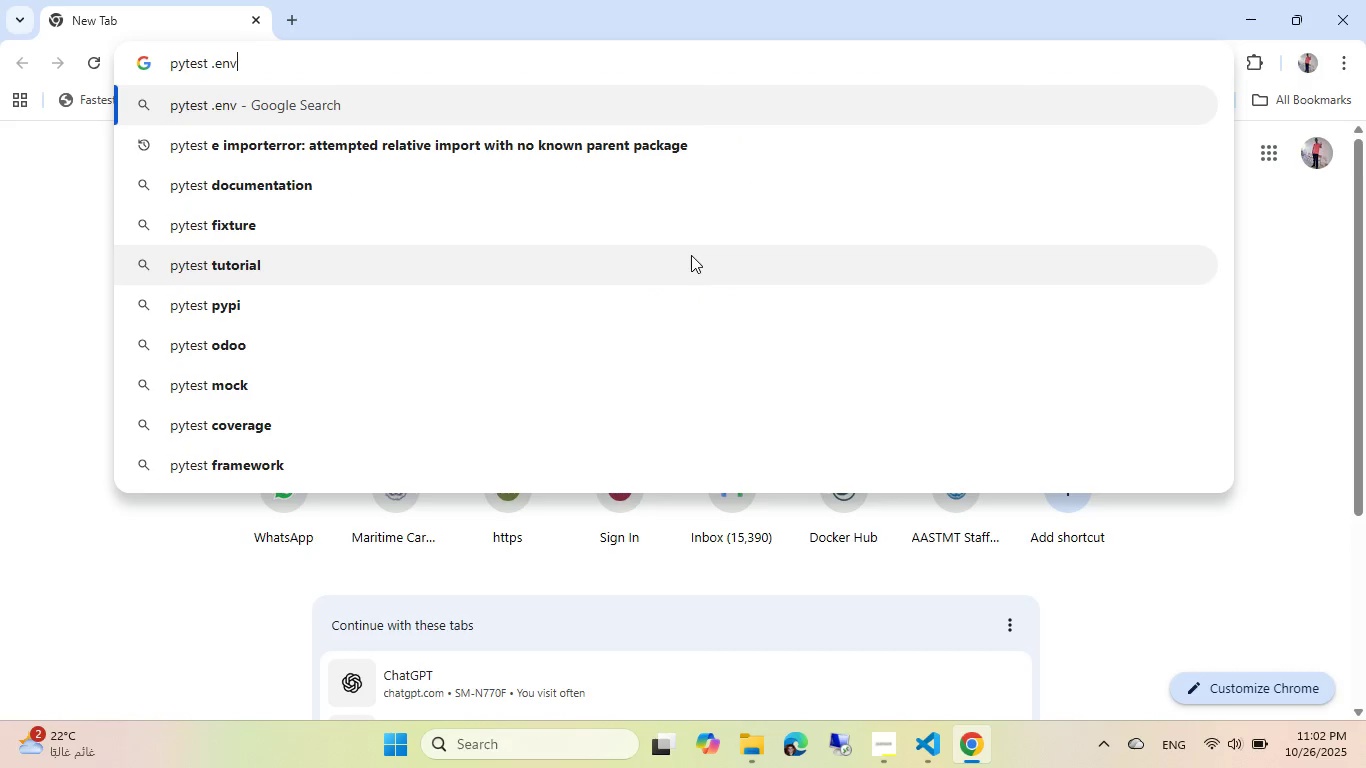 
key(Enter)
 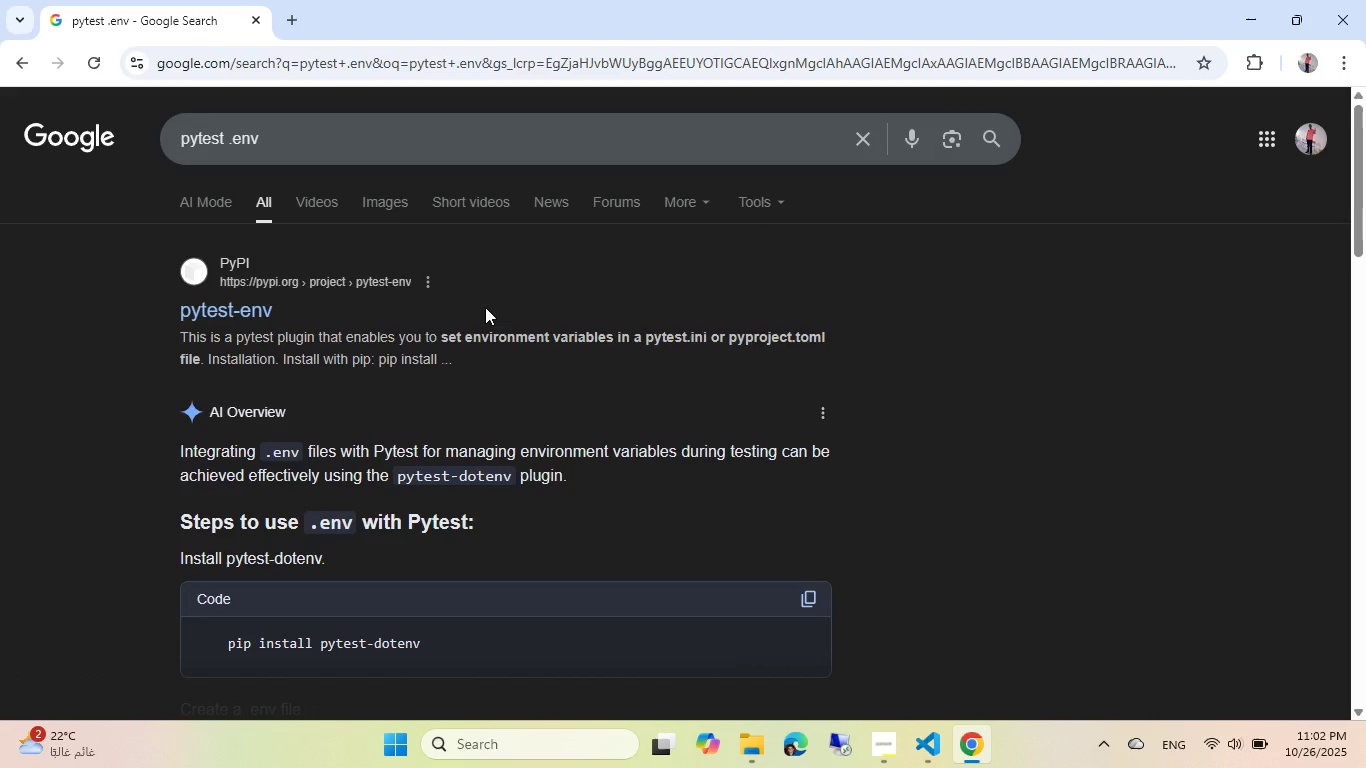 
wait(6.17)
 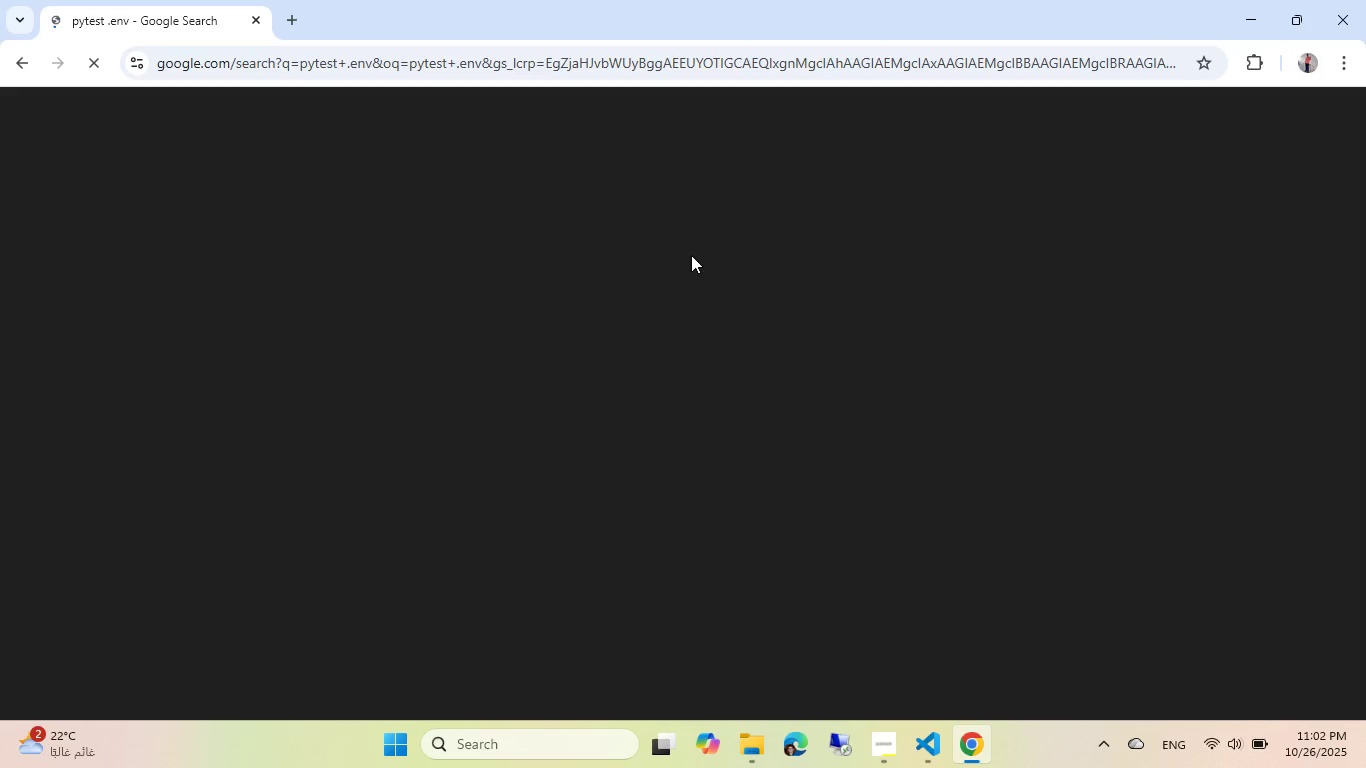 
scroll: coordinate [485, 307], scroll_direction: down, amount: 6.0
 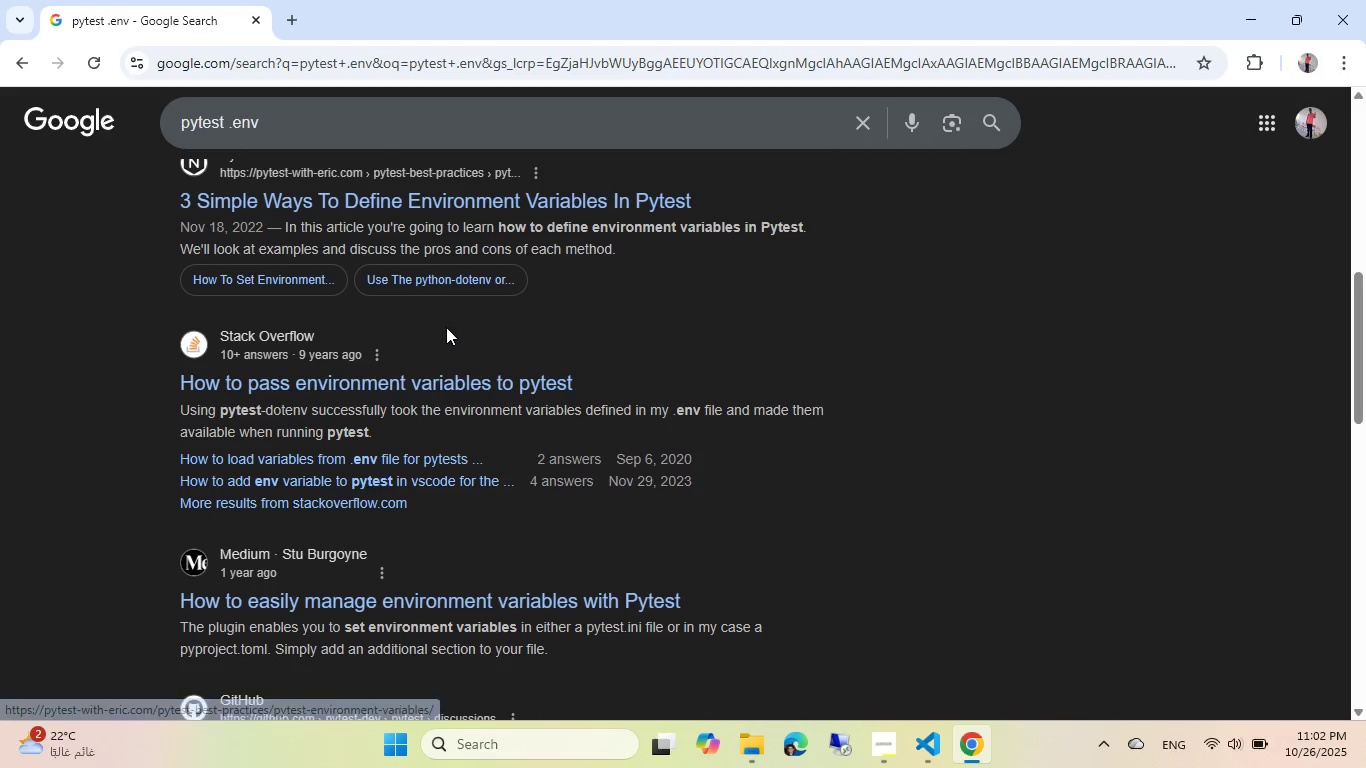 
scroll: coordinate [446, 327], scroll_direction: up, amount: 17.0
 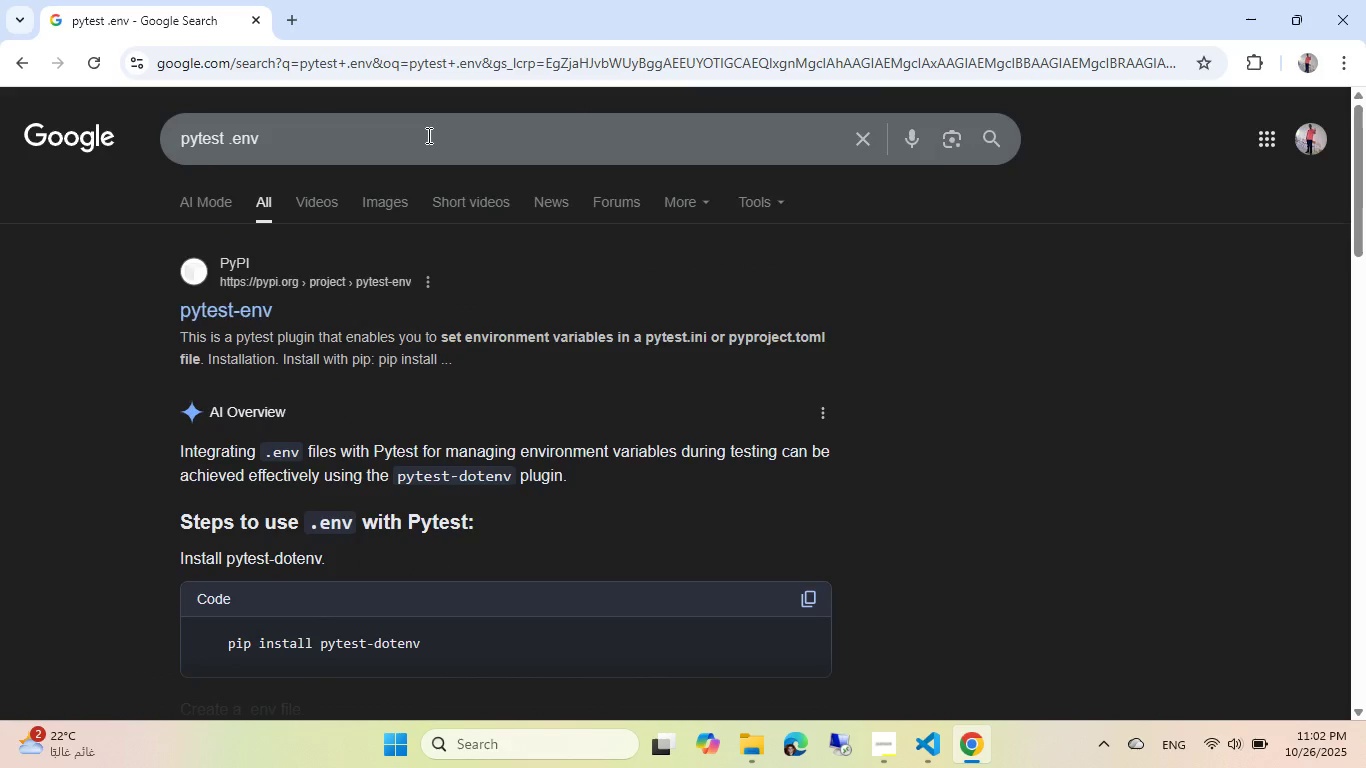 
left_click([427, 135])
 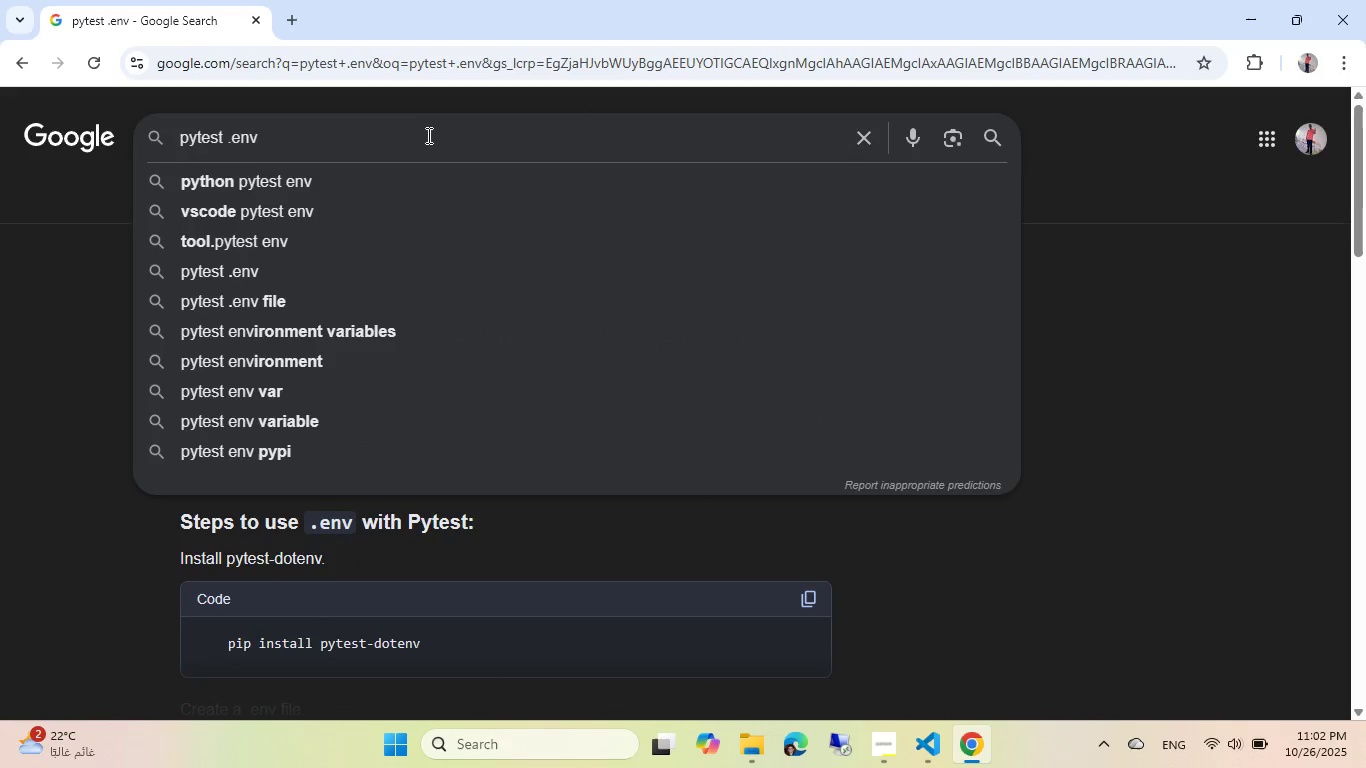 
hold_key(key=ControlLeft, duration=0.56)
 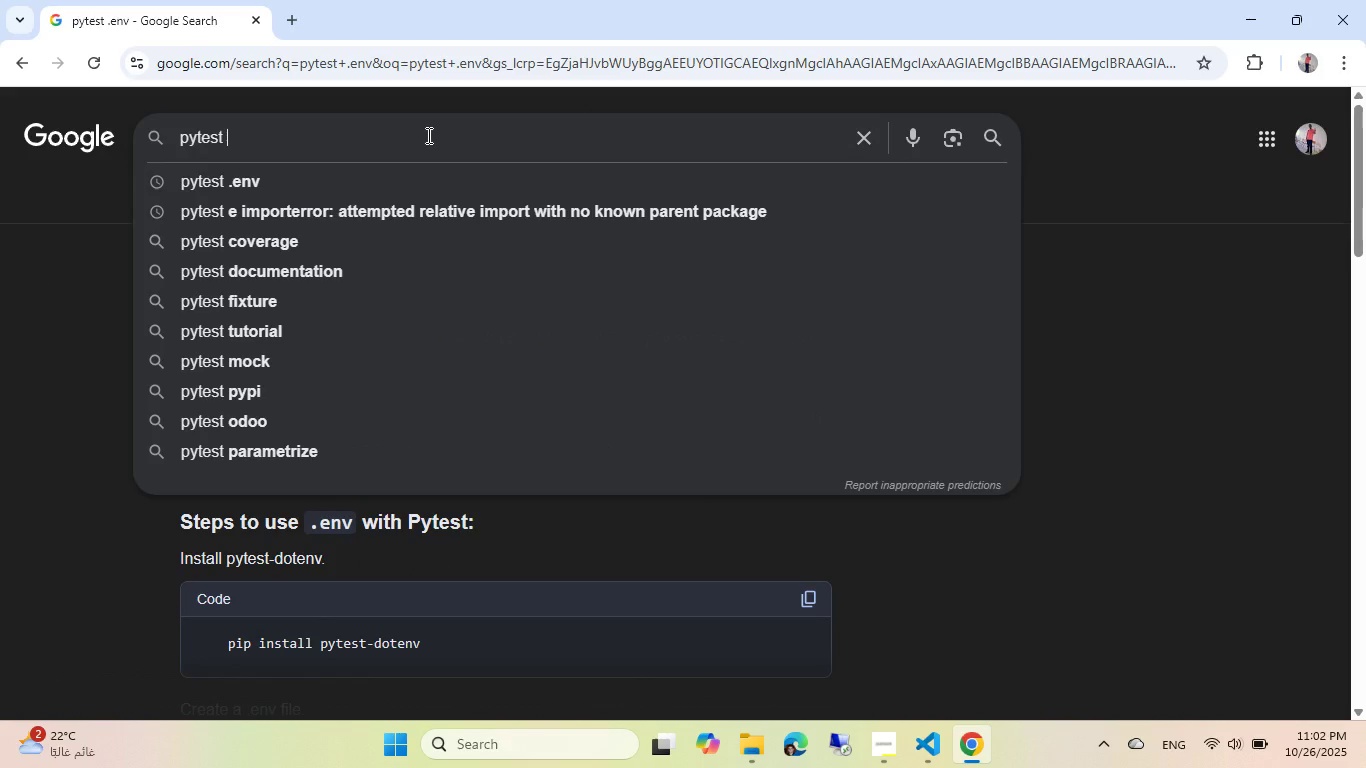 
hold_key(key=Backspace, duration=0.35)
 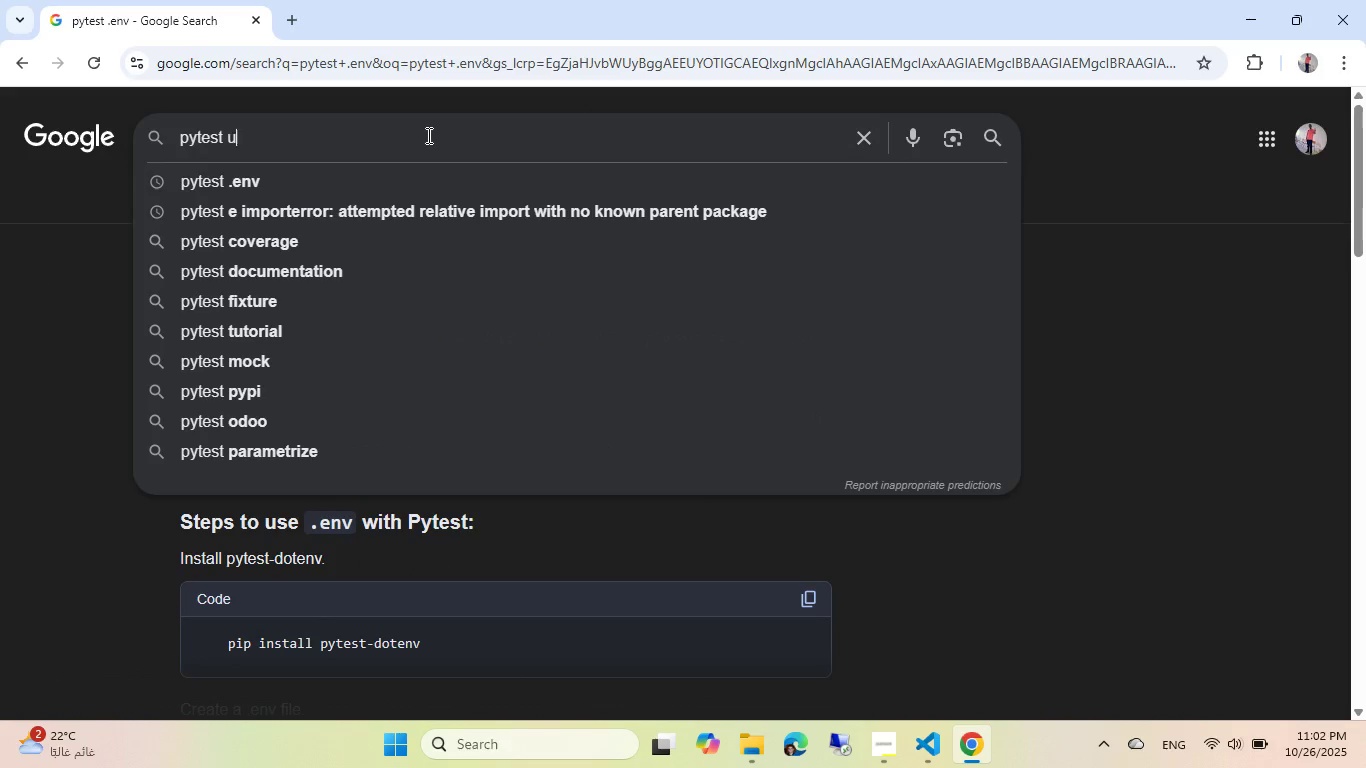 
type(use flak)
key(Backspace)
type(sk)
 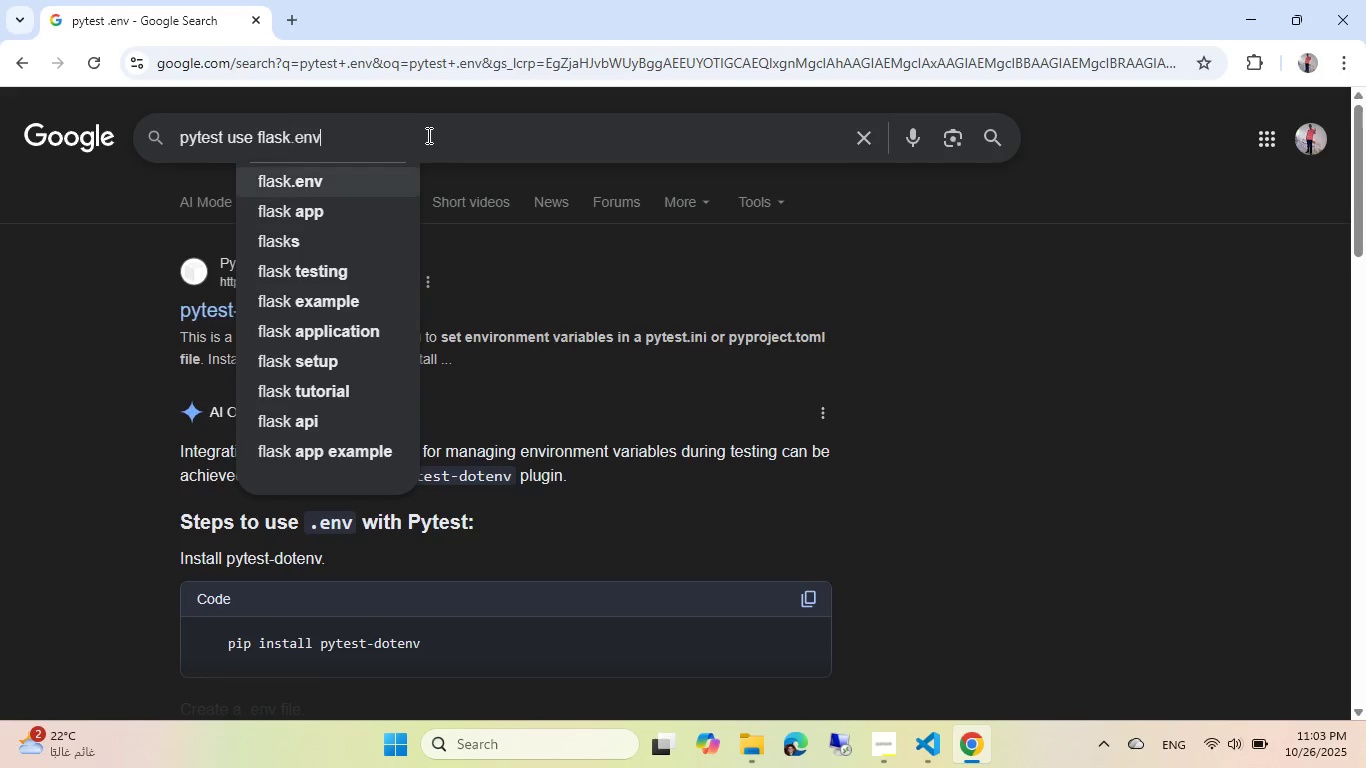 
key(ArrowDown)
 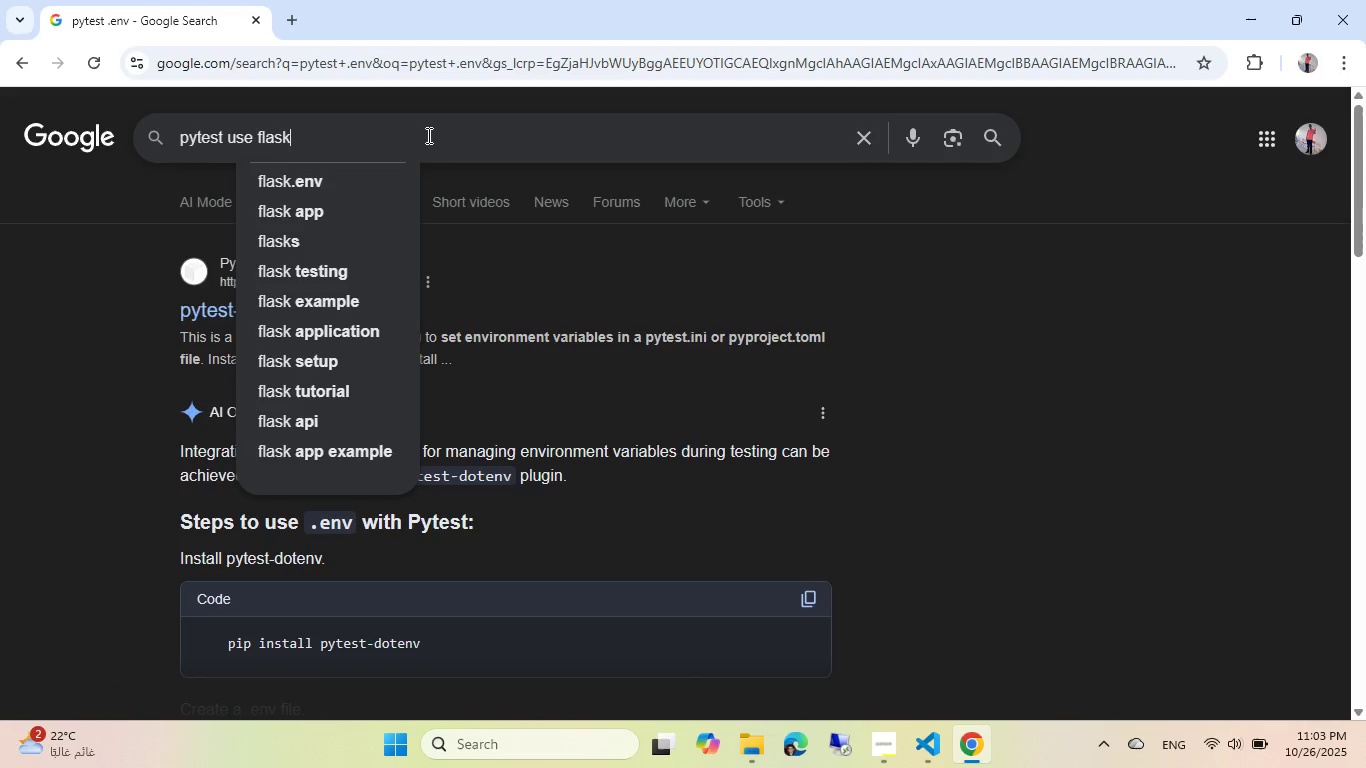 
key(ArrowLeft)
 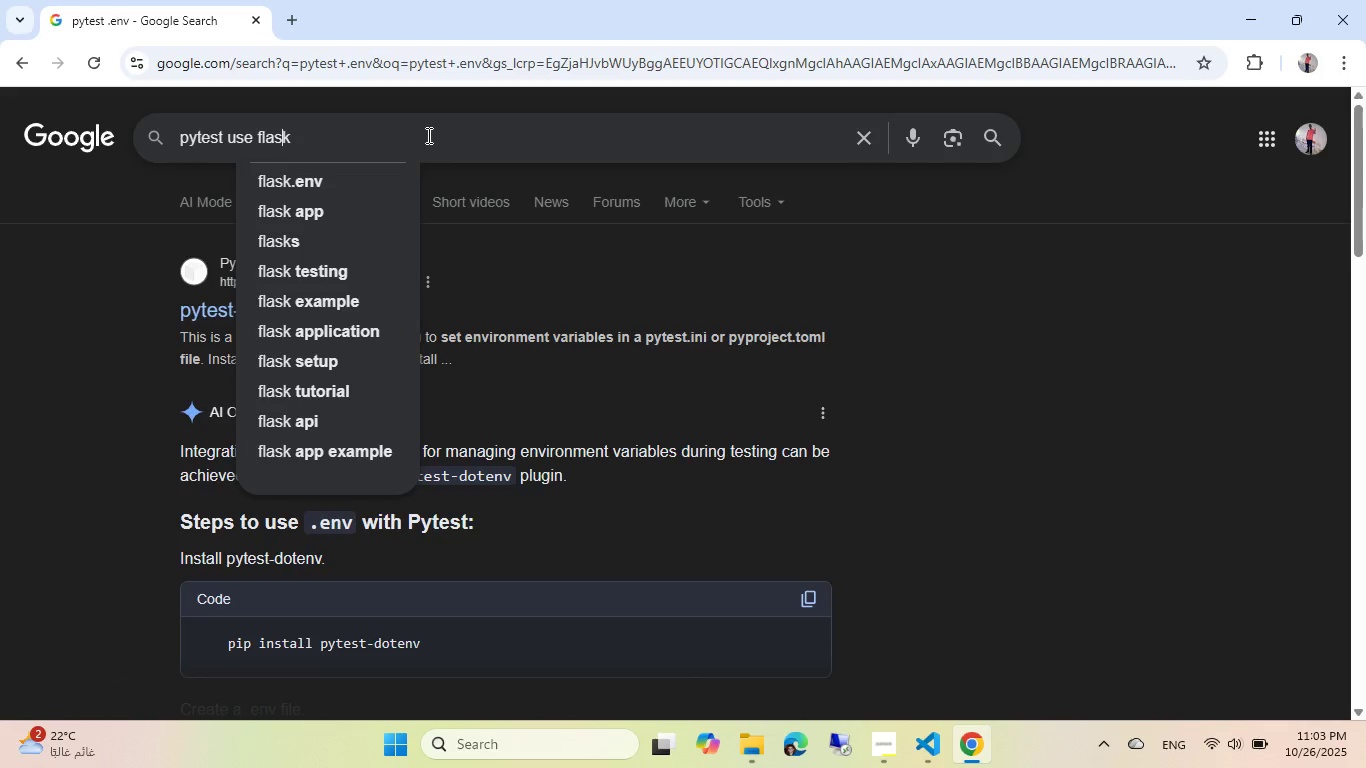 
hold_key(key=ArrowLeft, duration=1.57)
 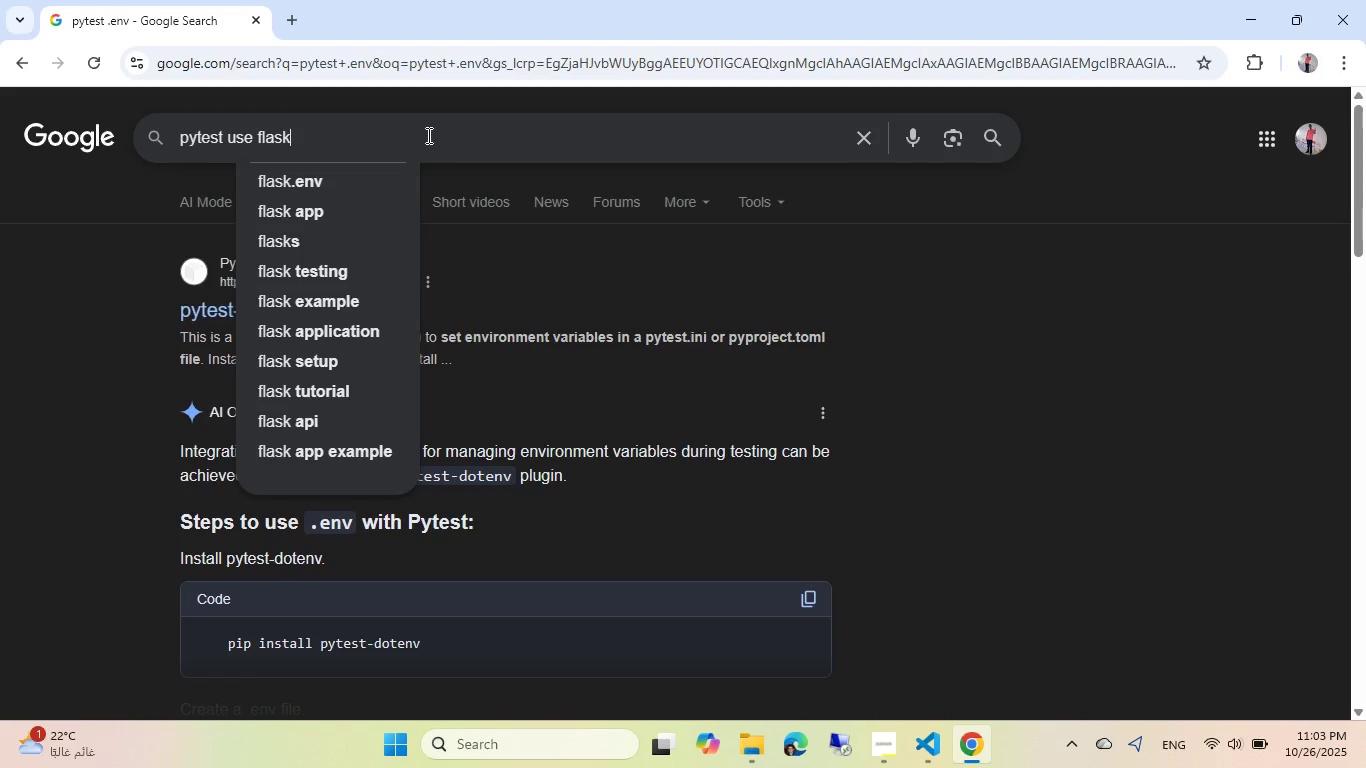 
key(ArrowRight)
 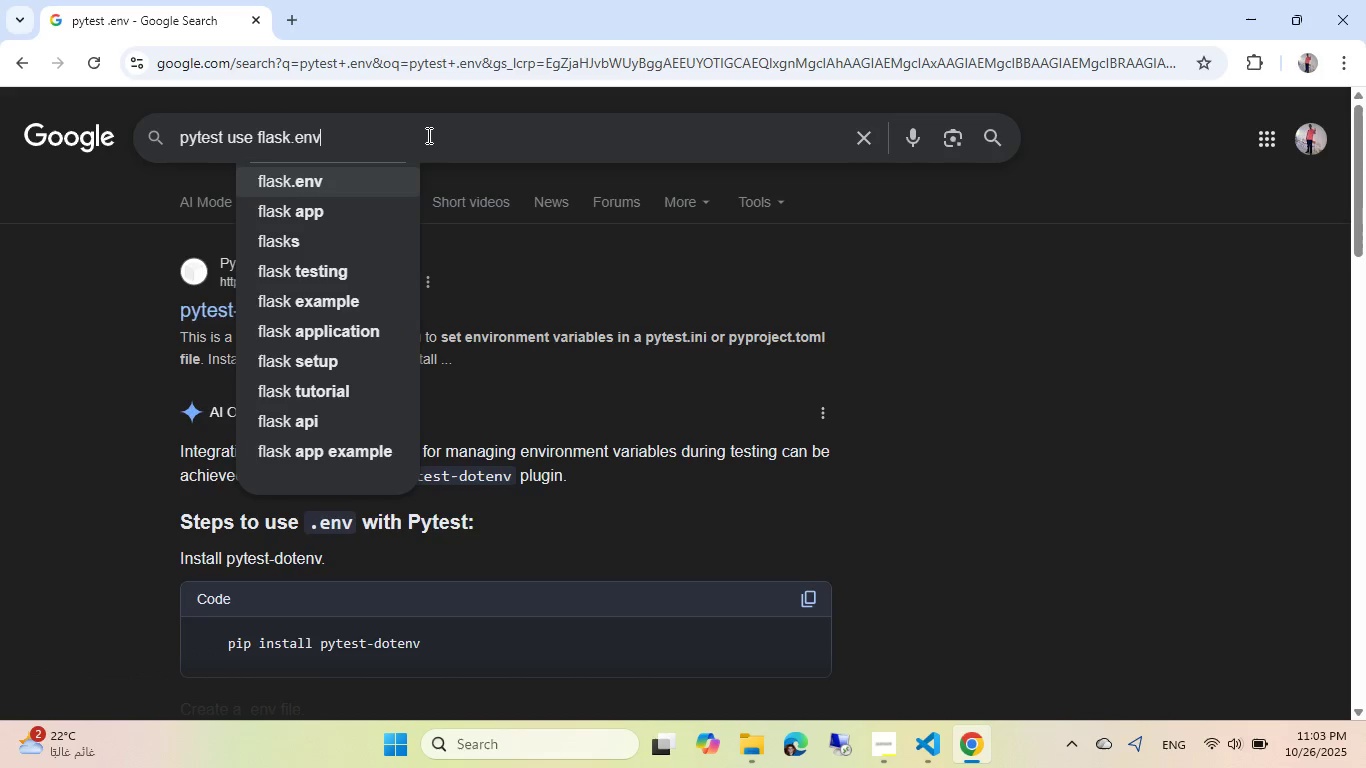 
key(ArrowDown)
 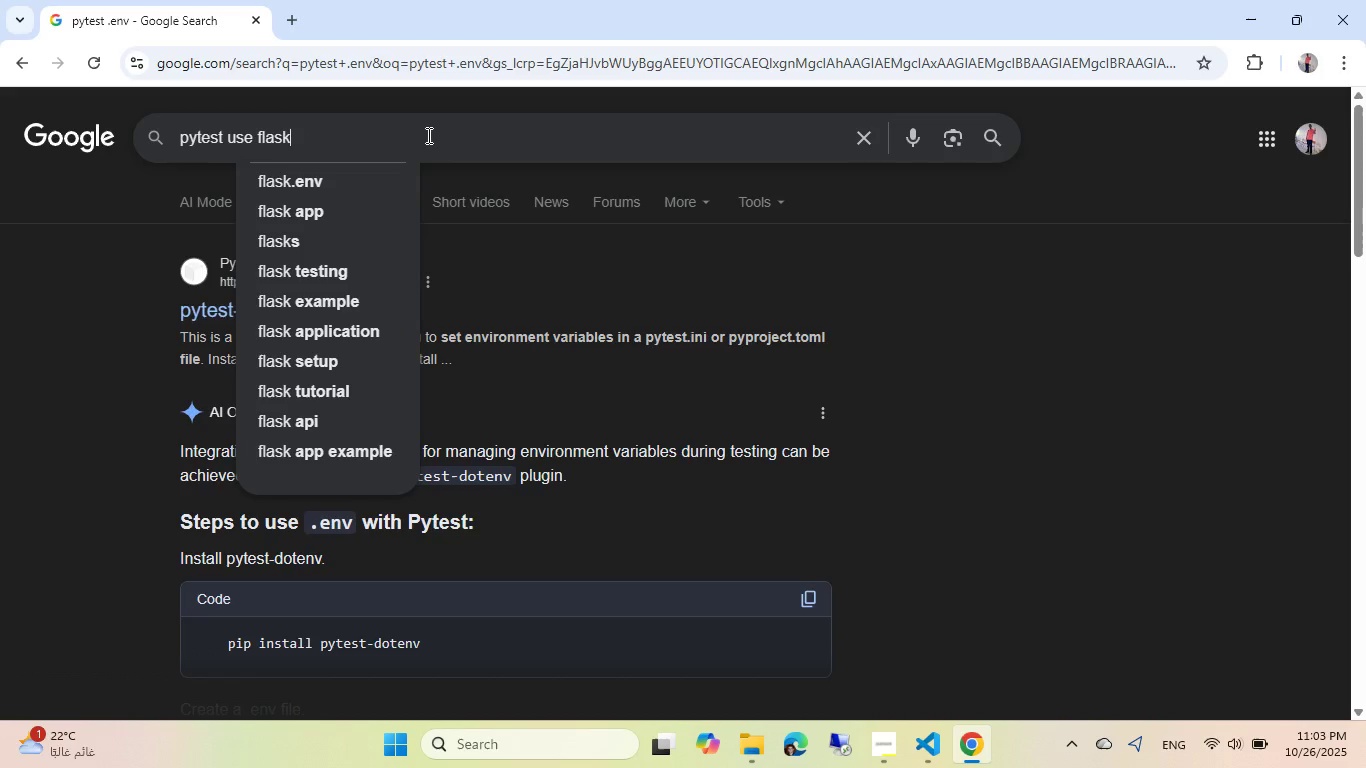 
key(ArrowDown)
 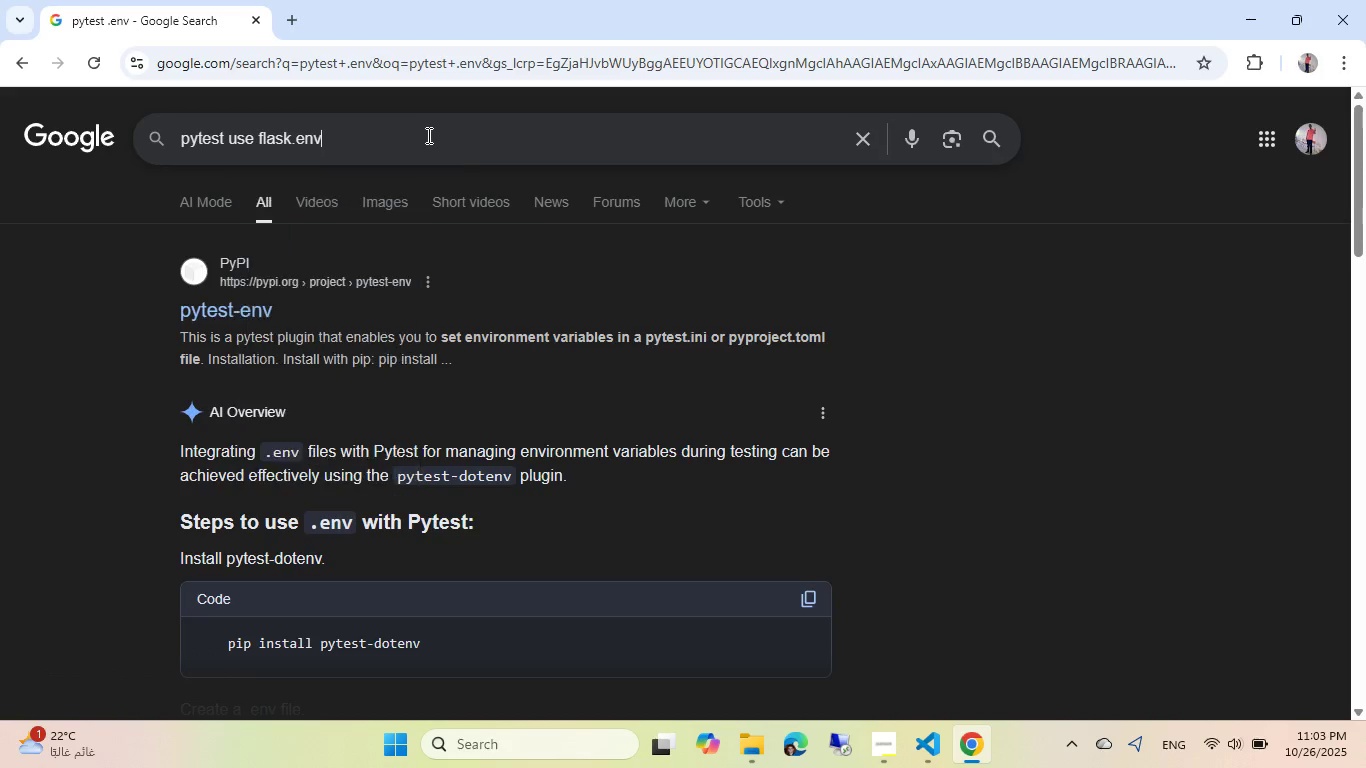 
key(Enter)
 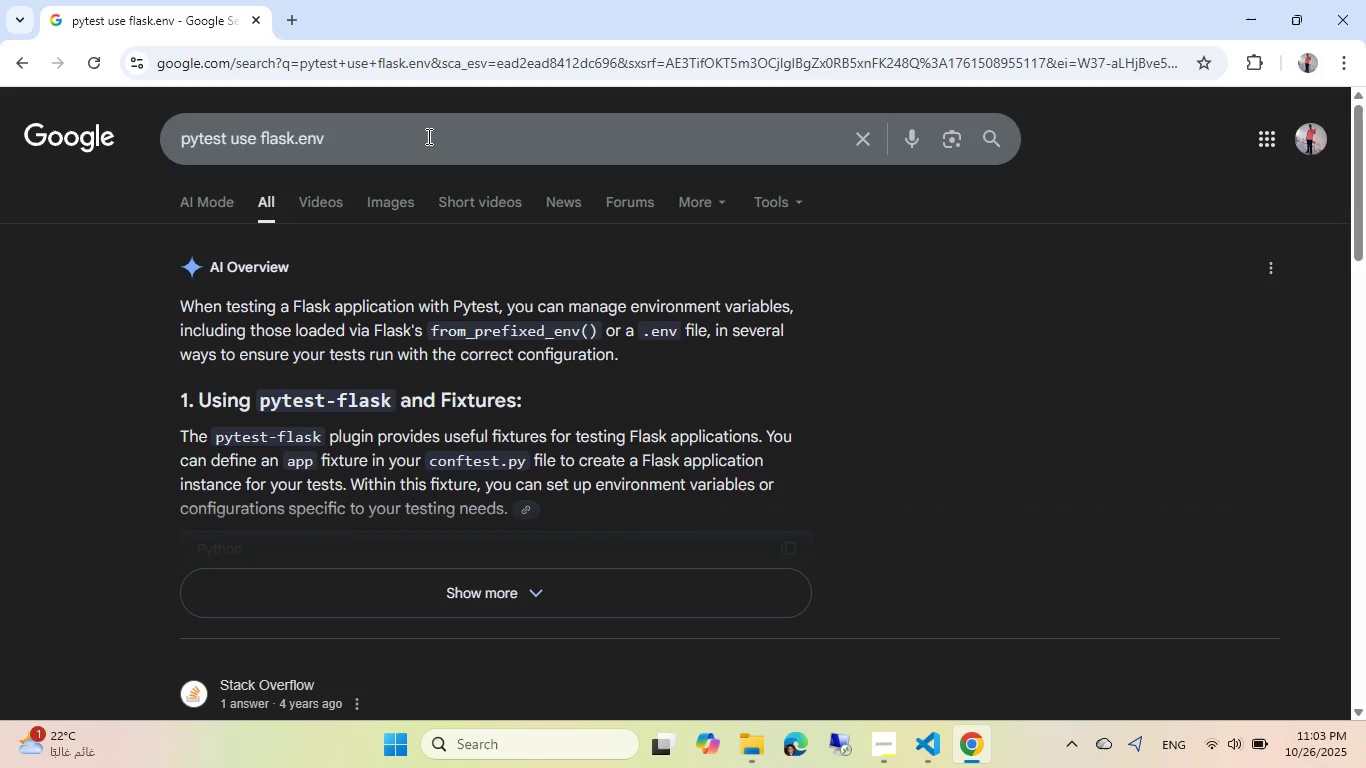 
wait(11.23)
 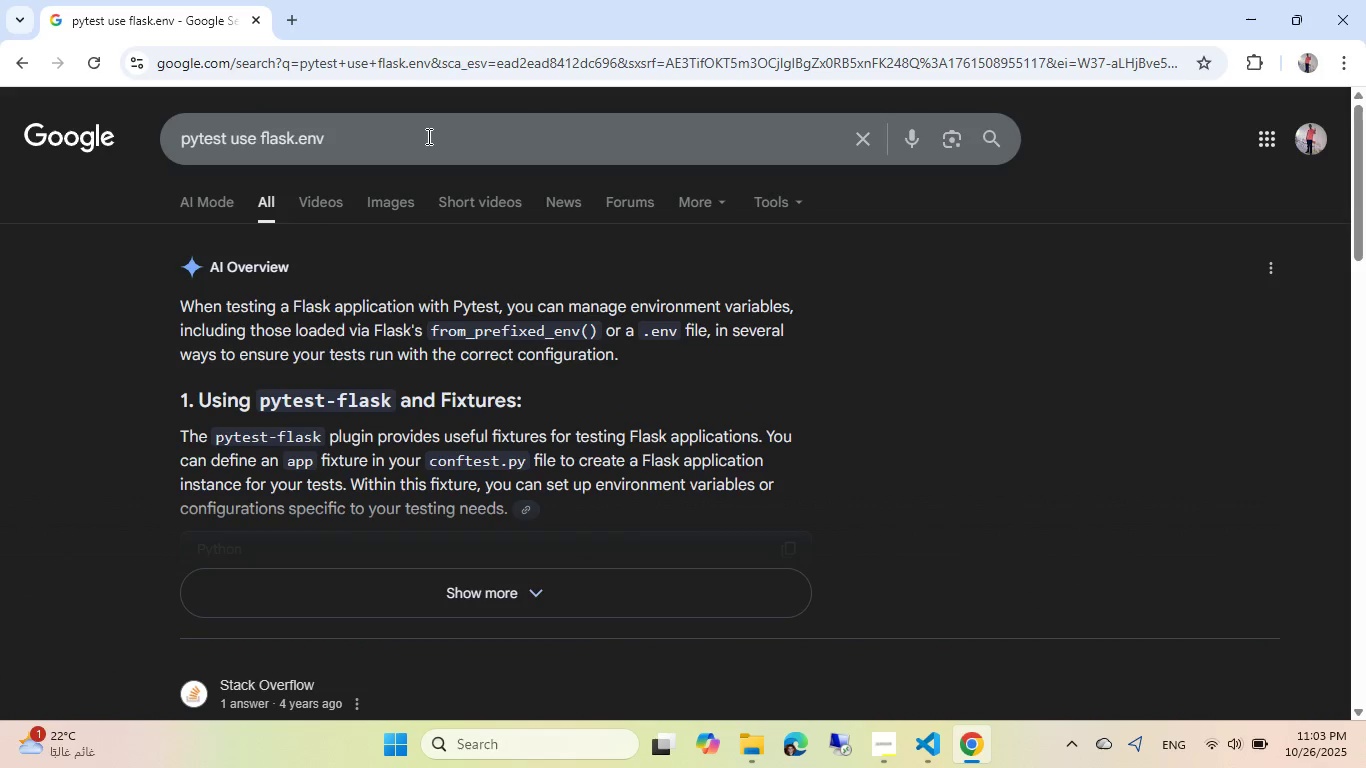 
scroll: coordinate [438, 350], scroll_direction: down, amount: 2.0
 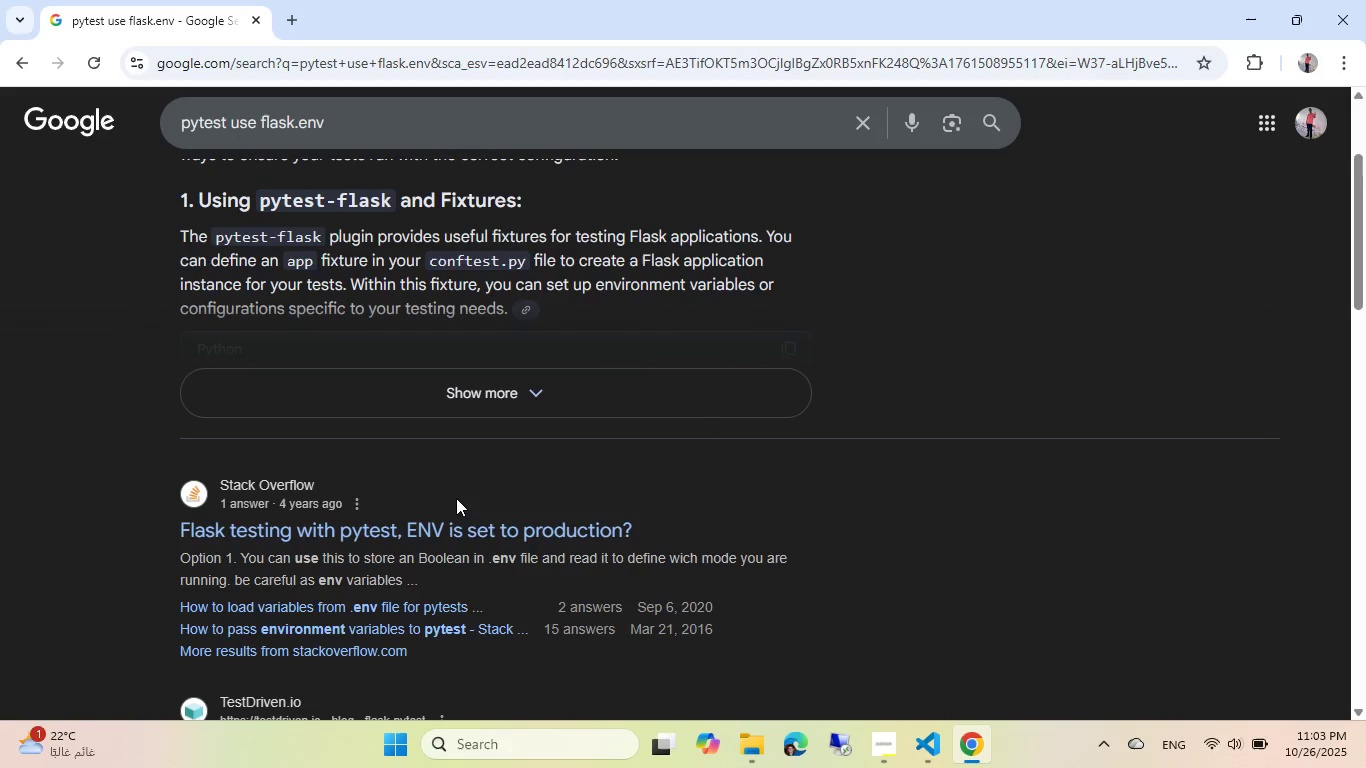 
left_click([461, 516])
 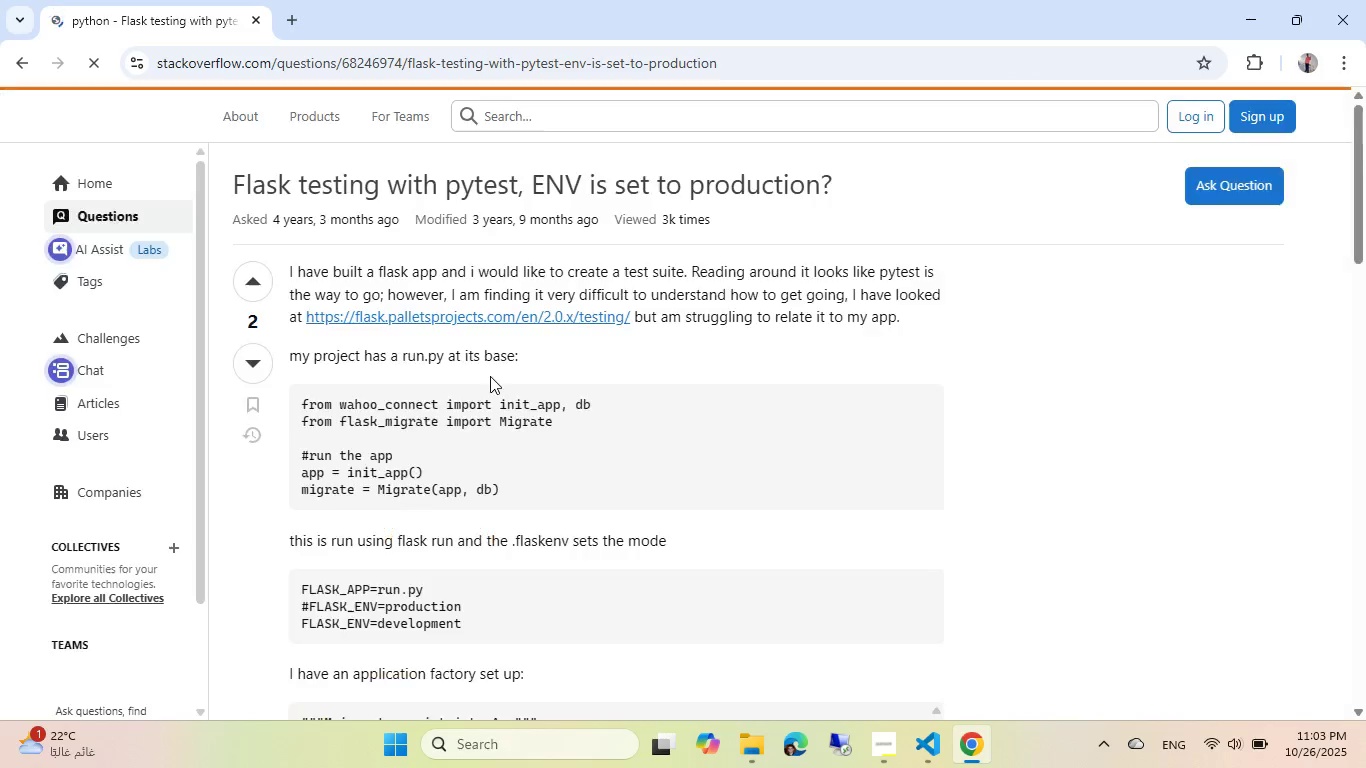 
scroll: coordinate [275, 318], scroll_direction: down, amount: 31.0
 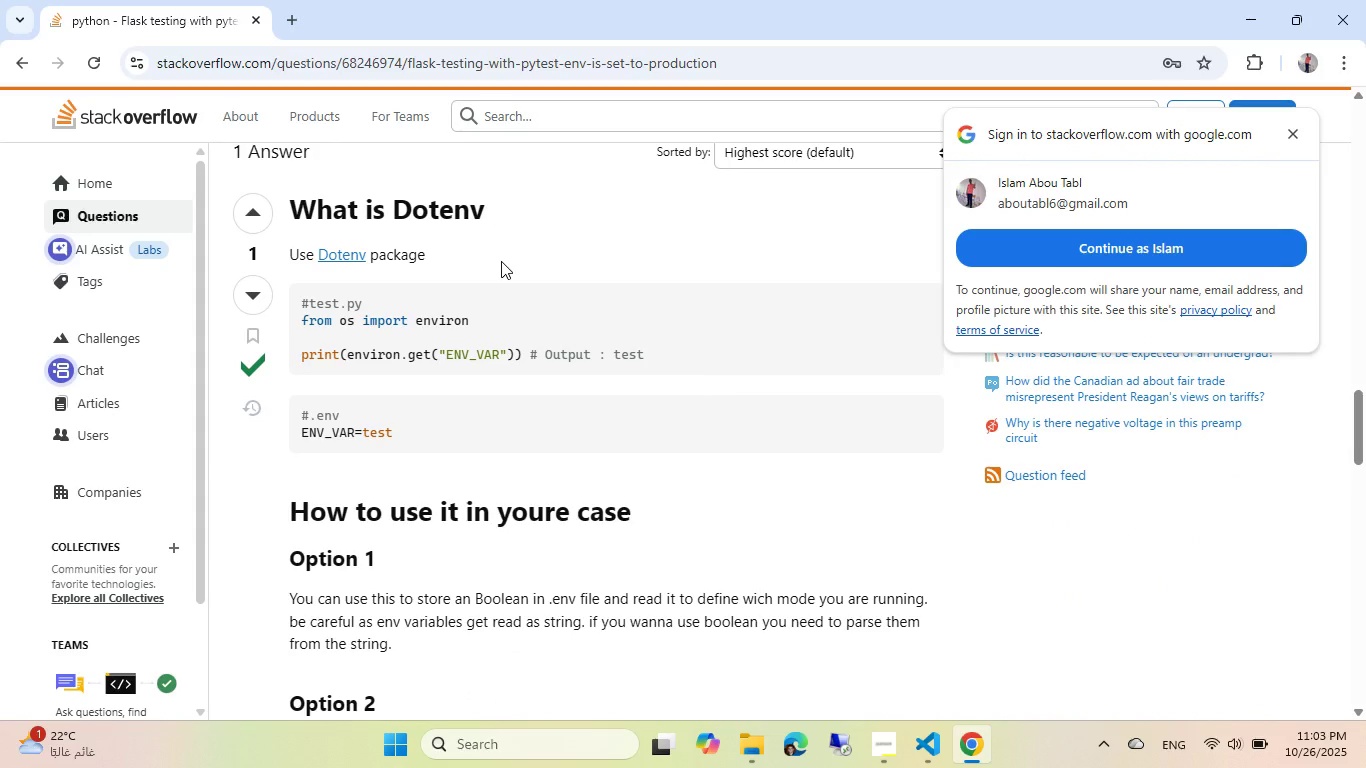 
wait(5.35)
 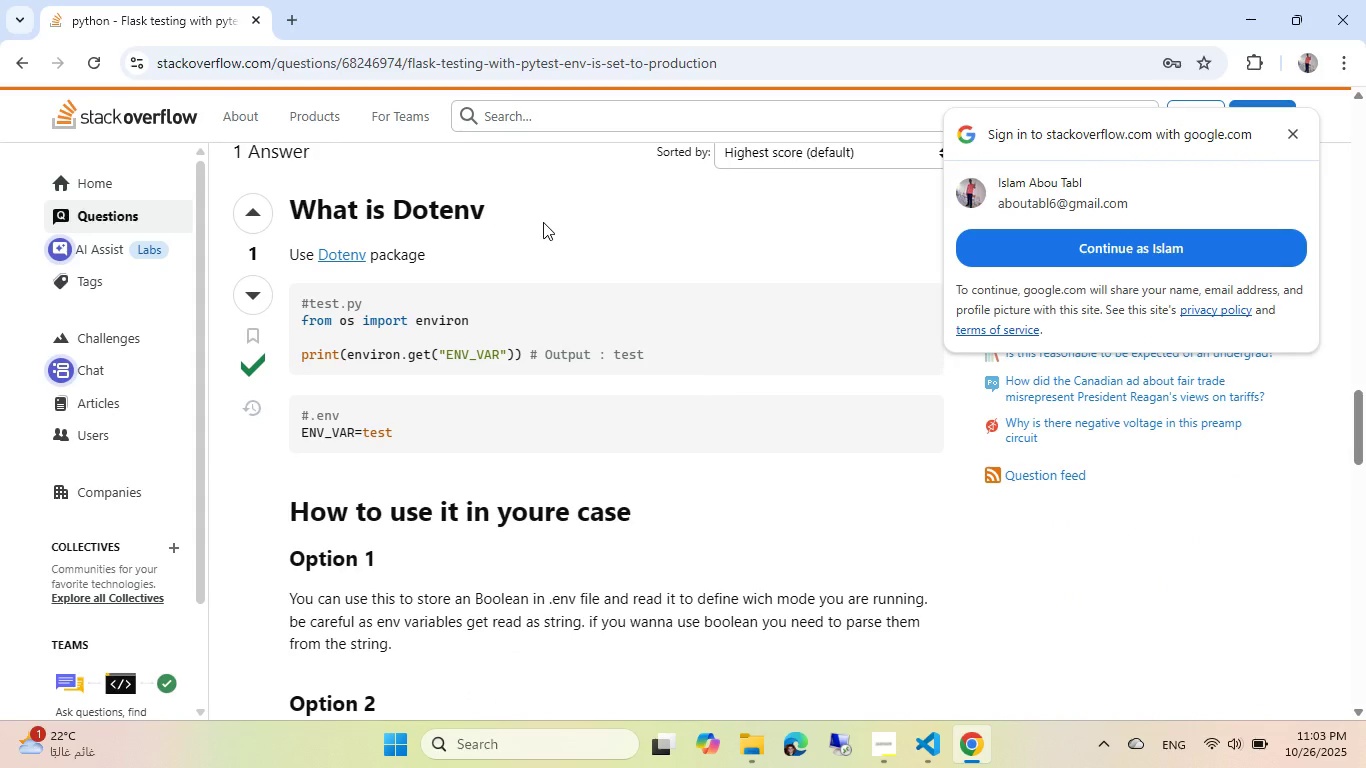 
scroll: coordinate [501, 261], scroll_direction: down, amount: 3.0
 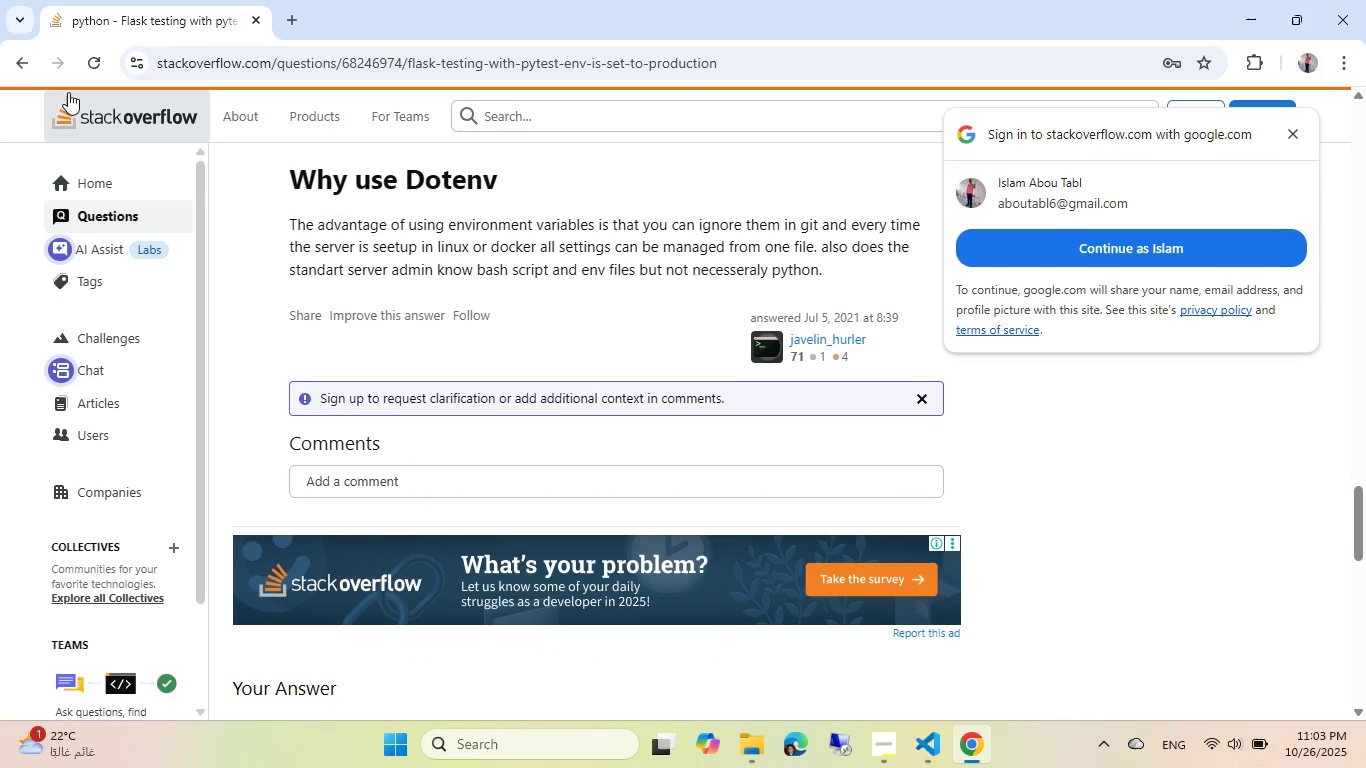 
left_click([20, 59])
 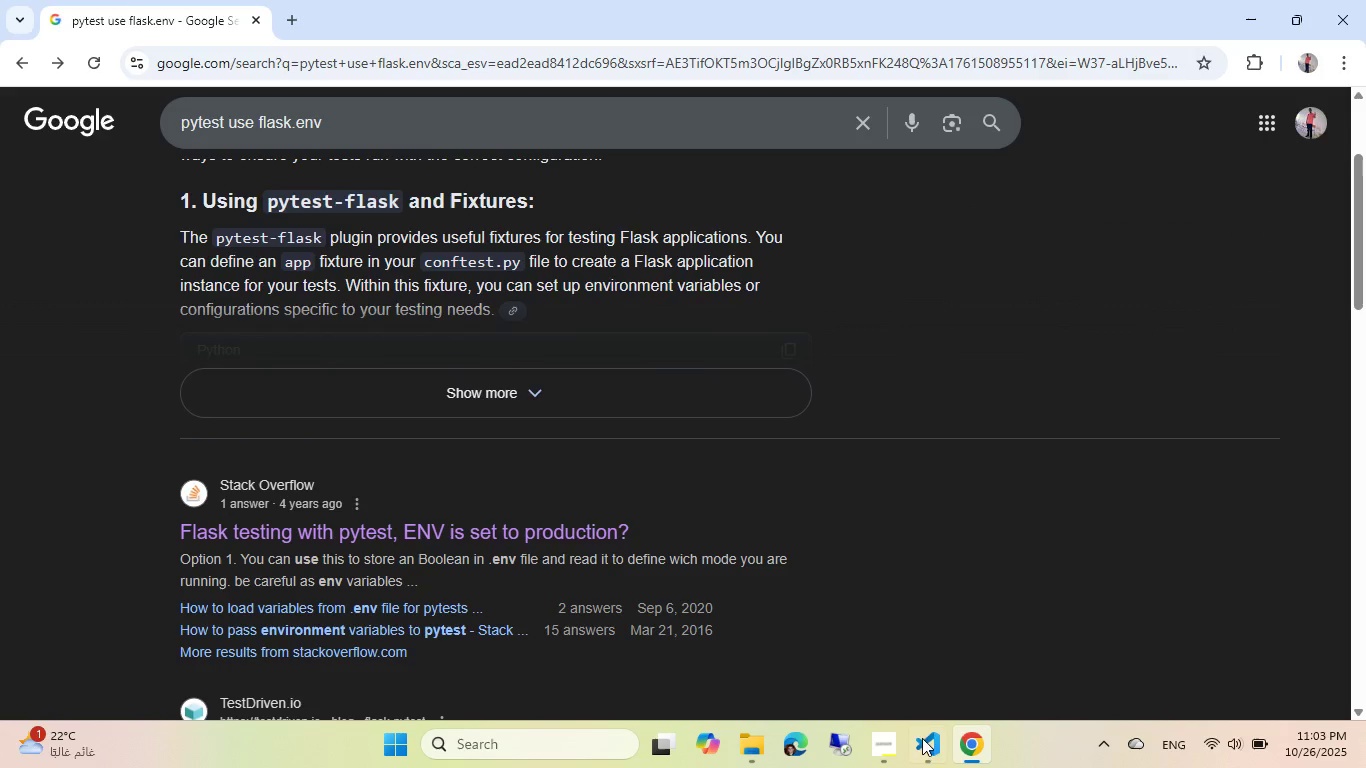 
left_click([926, 753])
 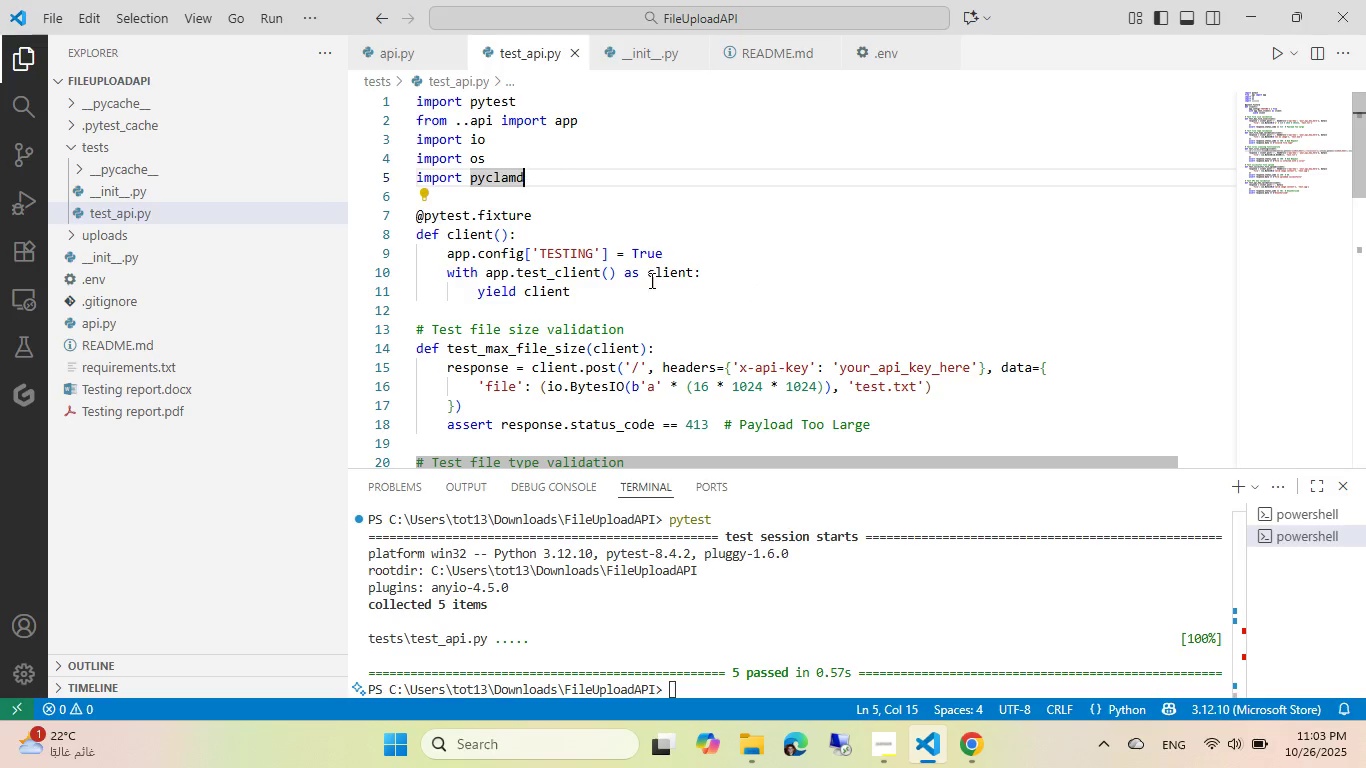 
left_click([653, 311])
 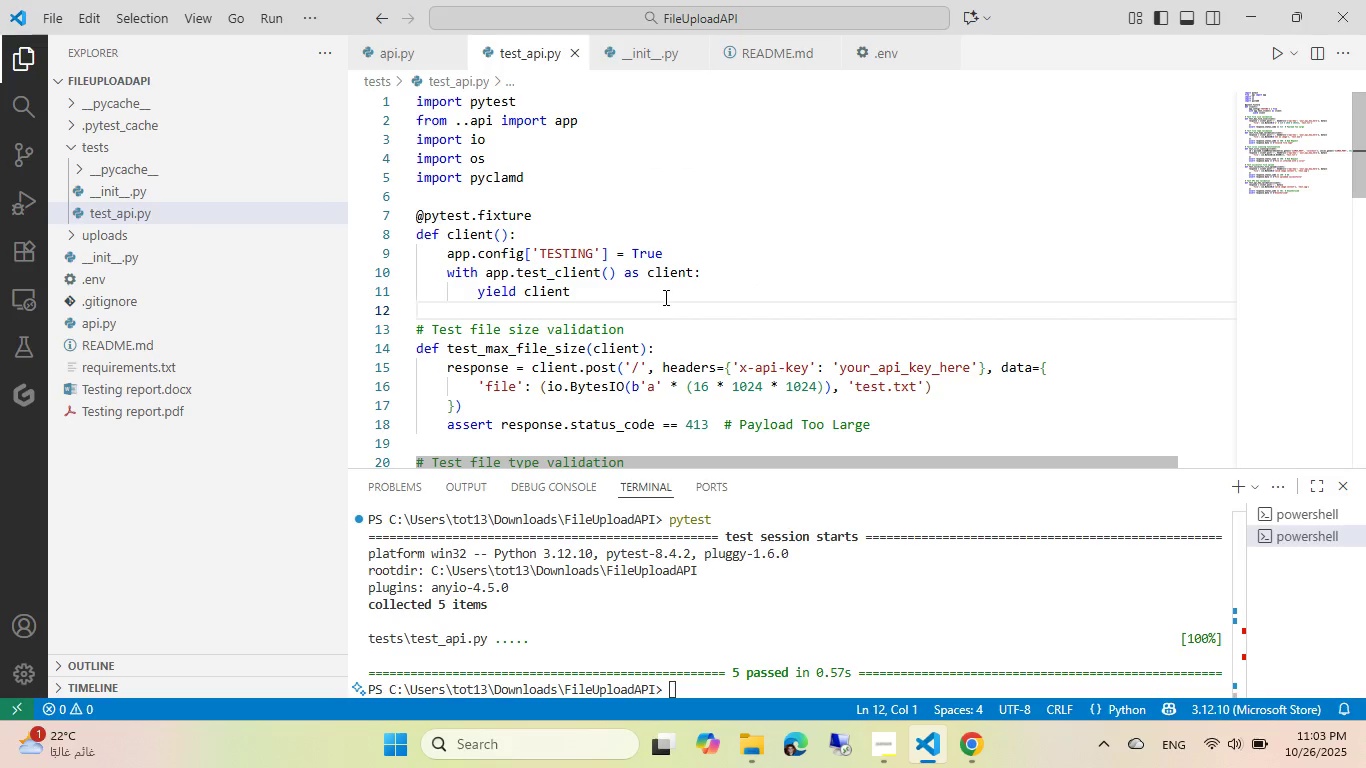 
scroll: coordinate [664, 297], scroll_direction: down, amount: 2.0
 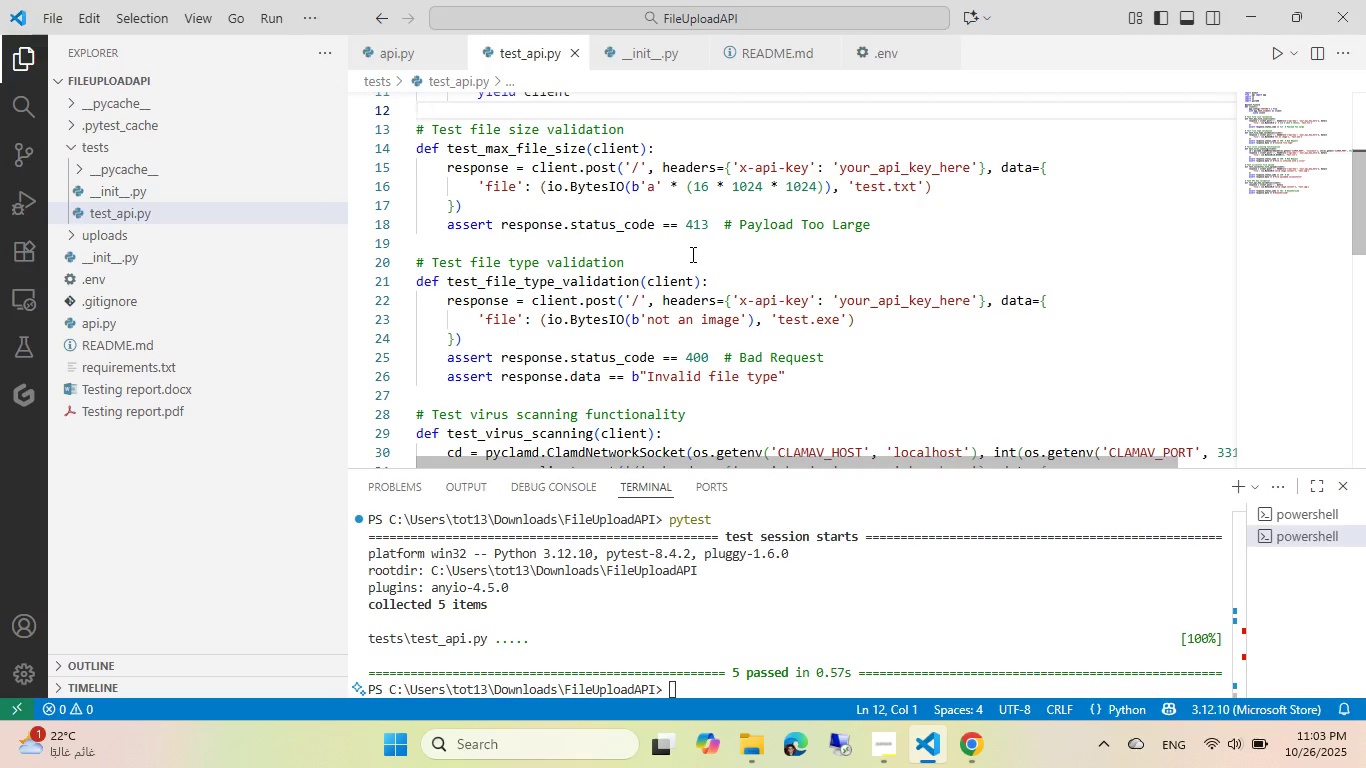 
left_click([872, 736])